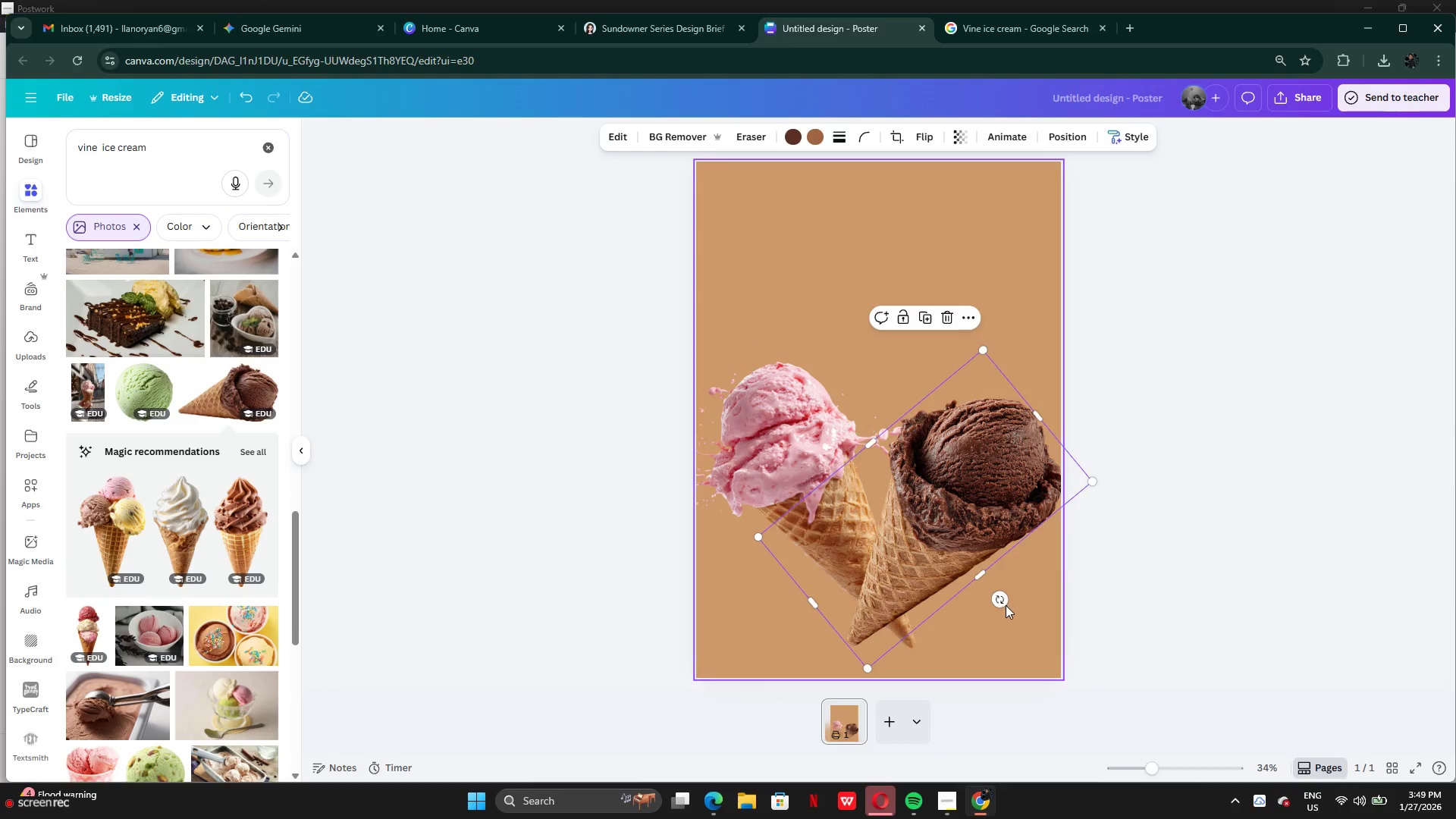 
left_click_drag(start_coordinate=[1002, 595], to_coordinate=[998, 548])
 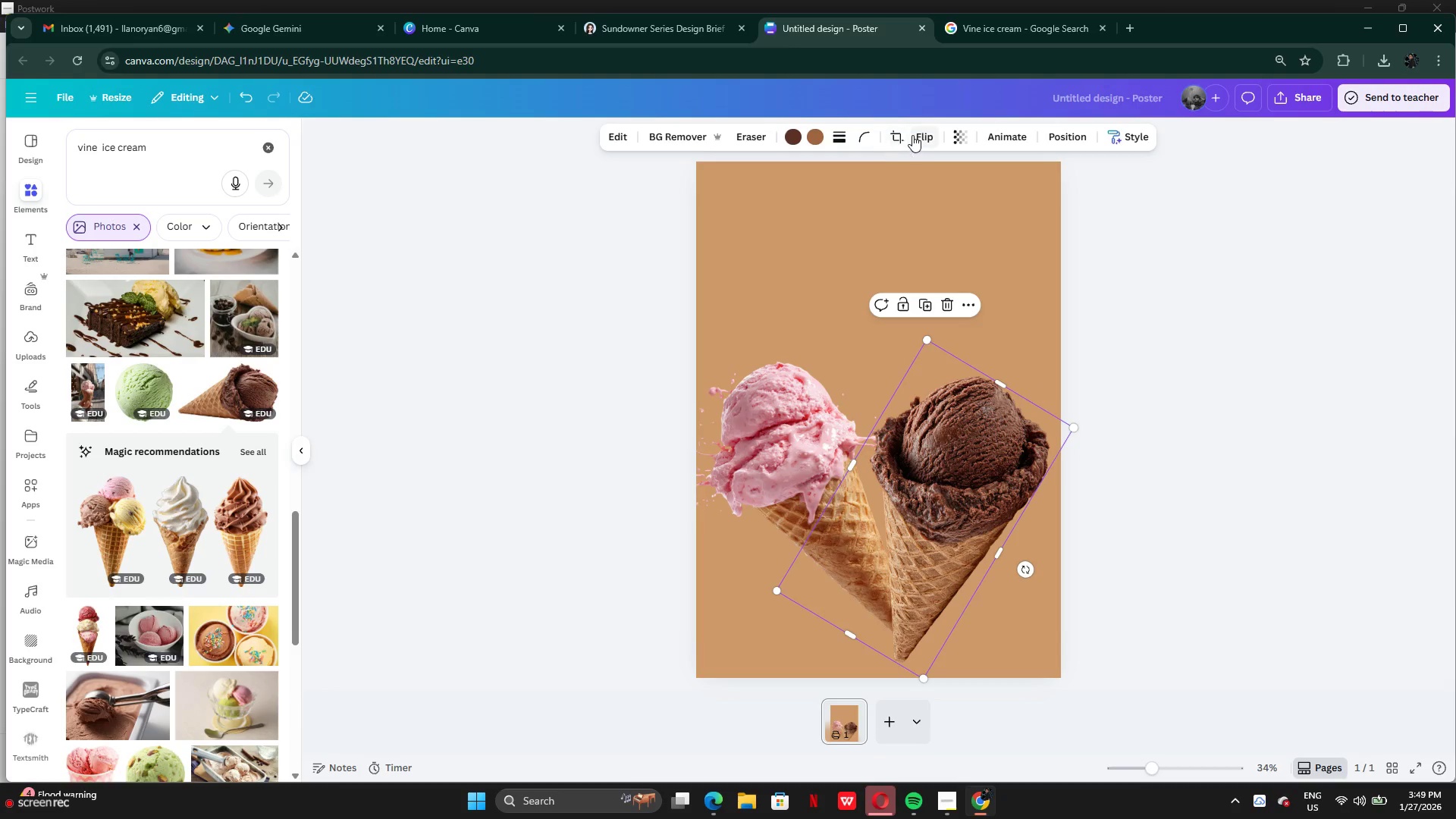 
double_click([921, 176])
 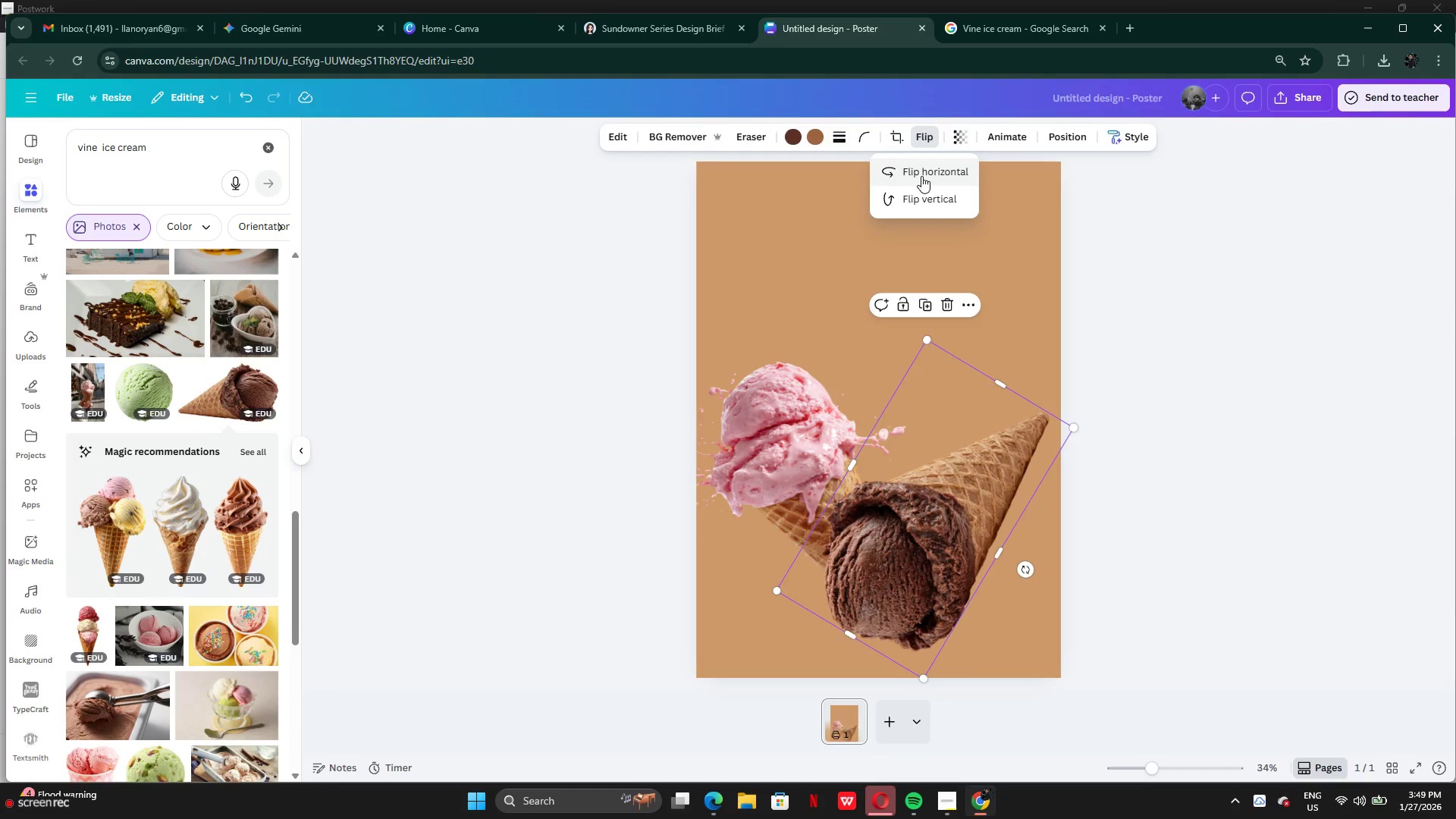 
left_click([920, 177])
 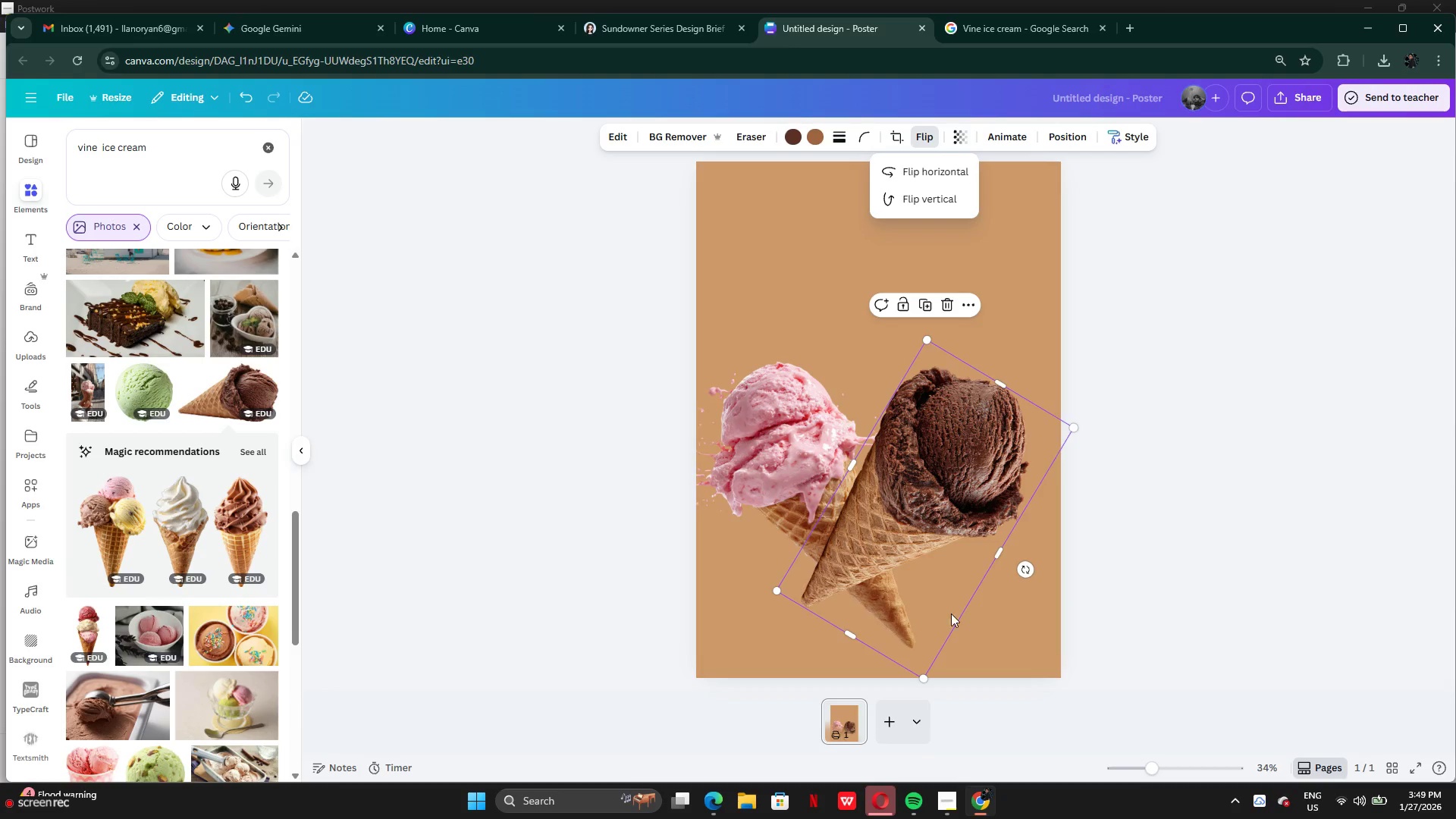 
left_click_drag(start_coordinate=[1029, 570], to_coordinate=[1008, 521])
 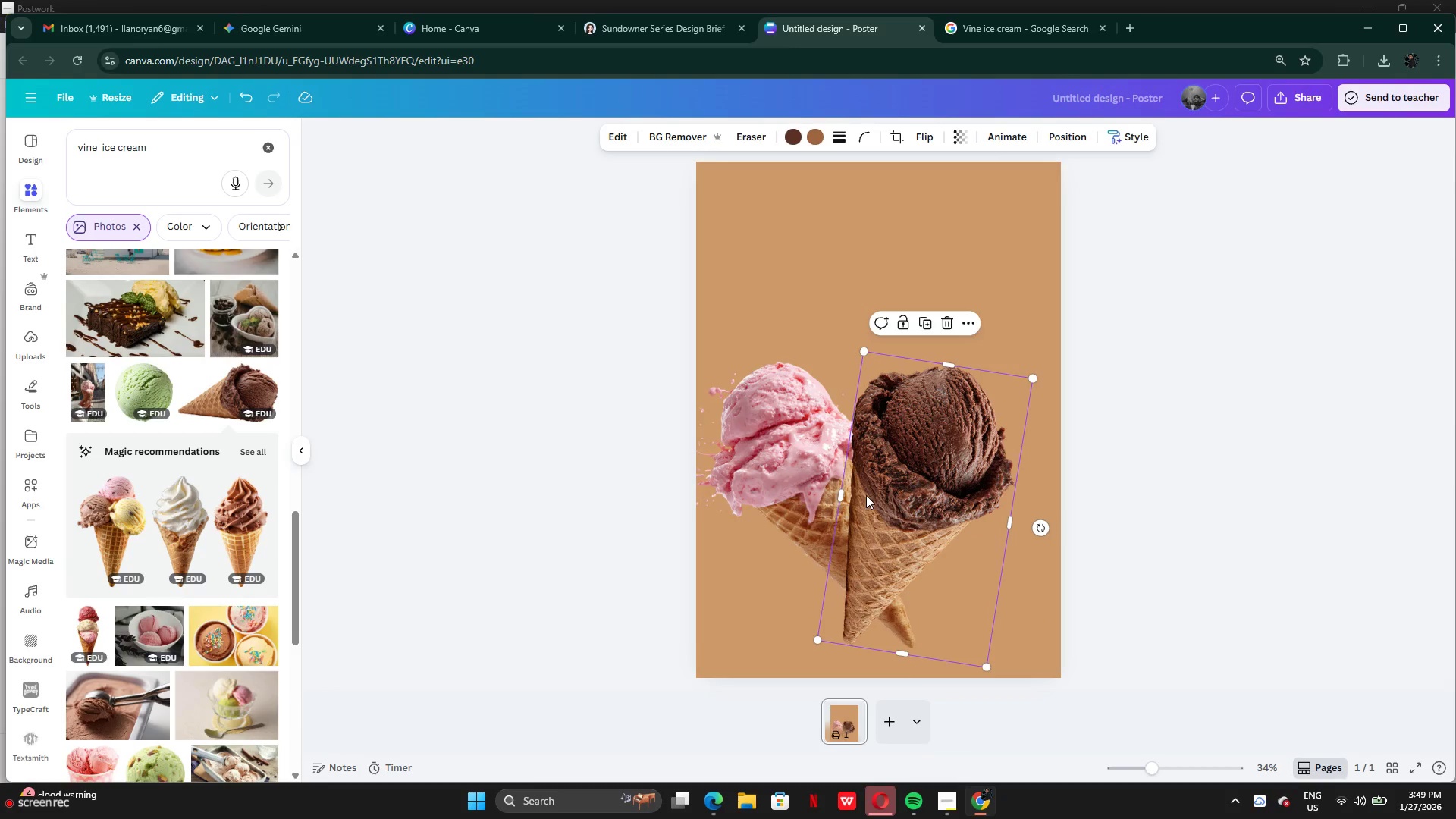 
left_click_drag(start_coordinate=[866, 495], to_coordinate=[918, 488])
 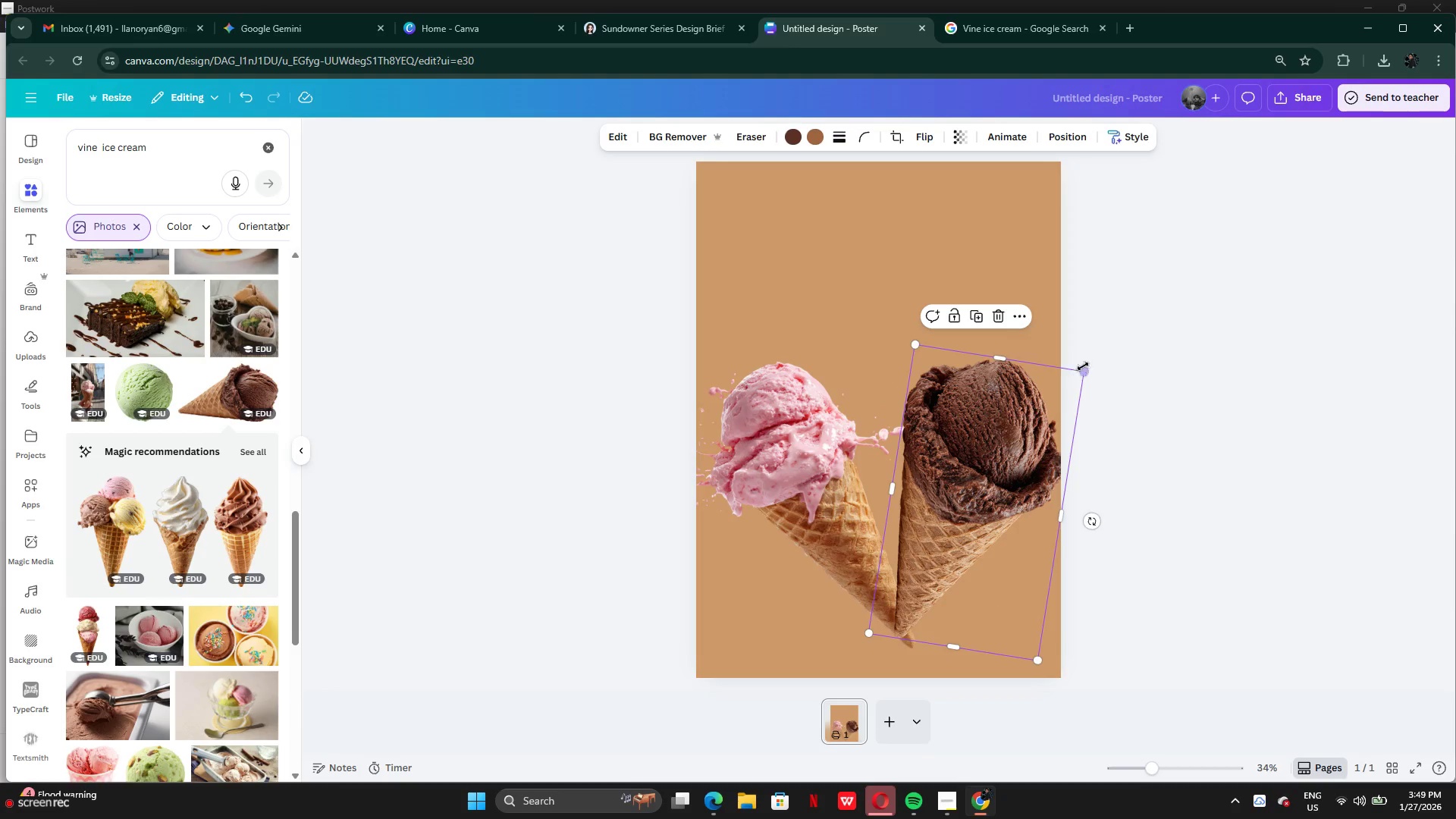 
left_click([1084, 365])
 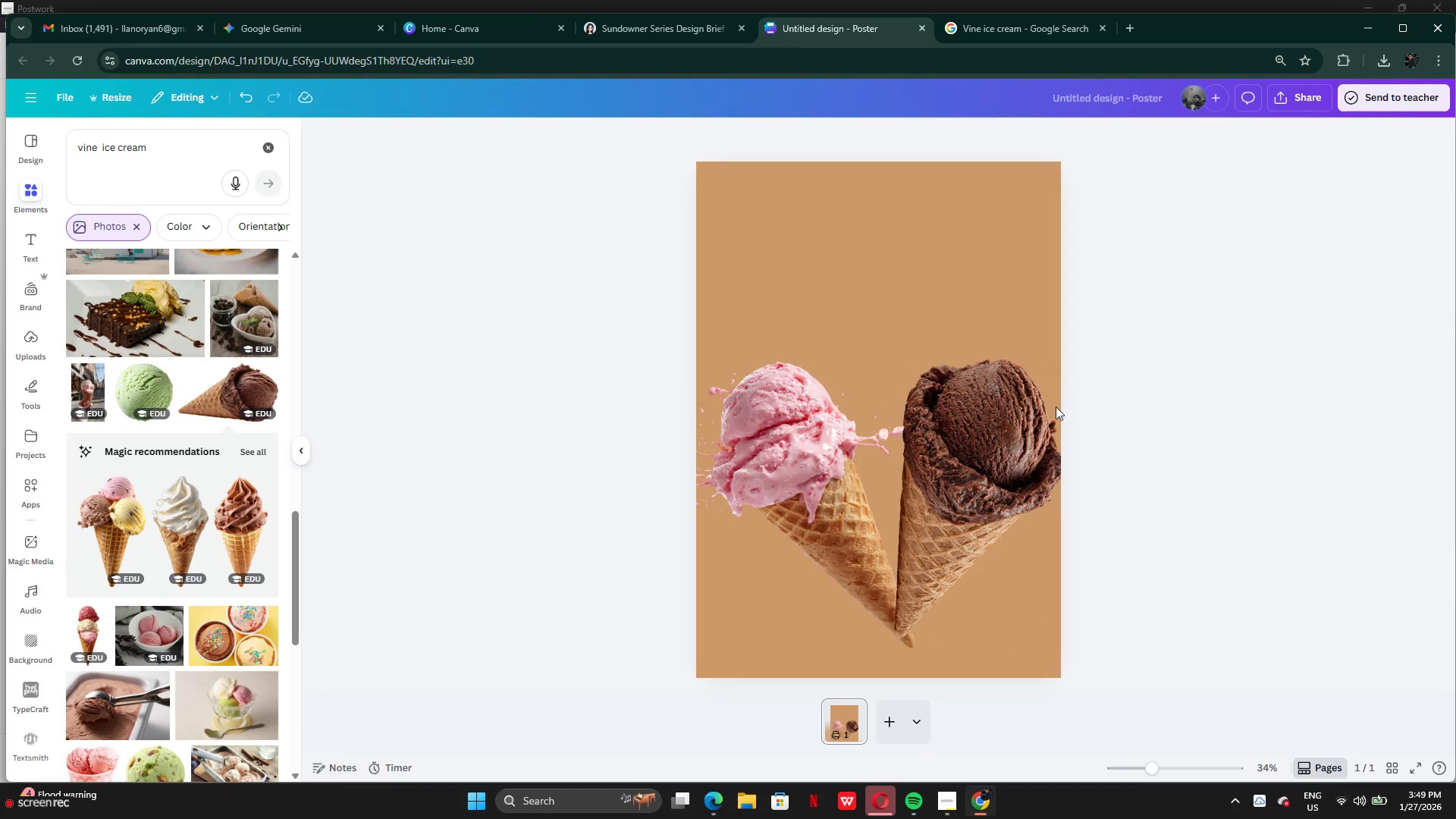 
left_click([1042, 418])
 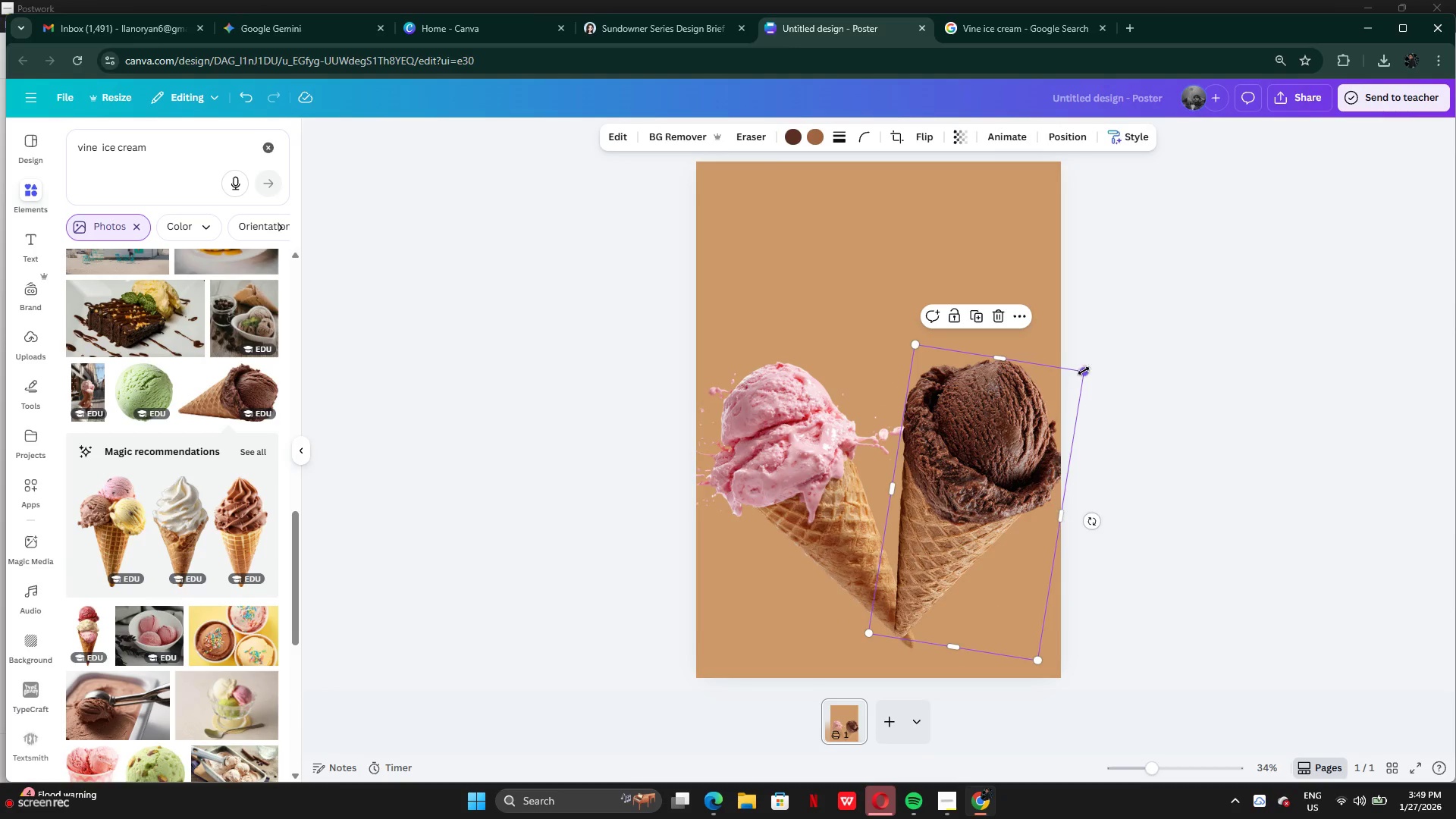 
left_click_drag(start_coordinate=[1084, 371], to_coordinate=[1041, 416])
 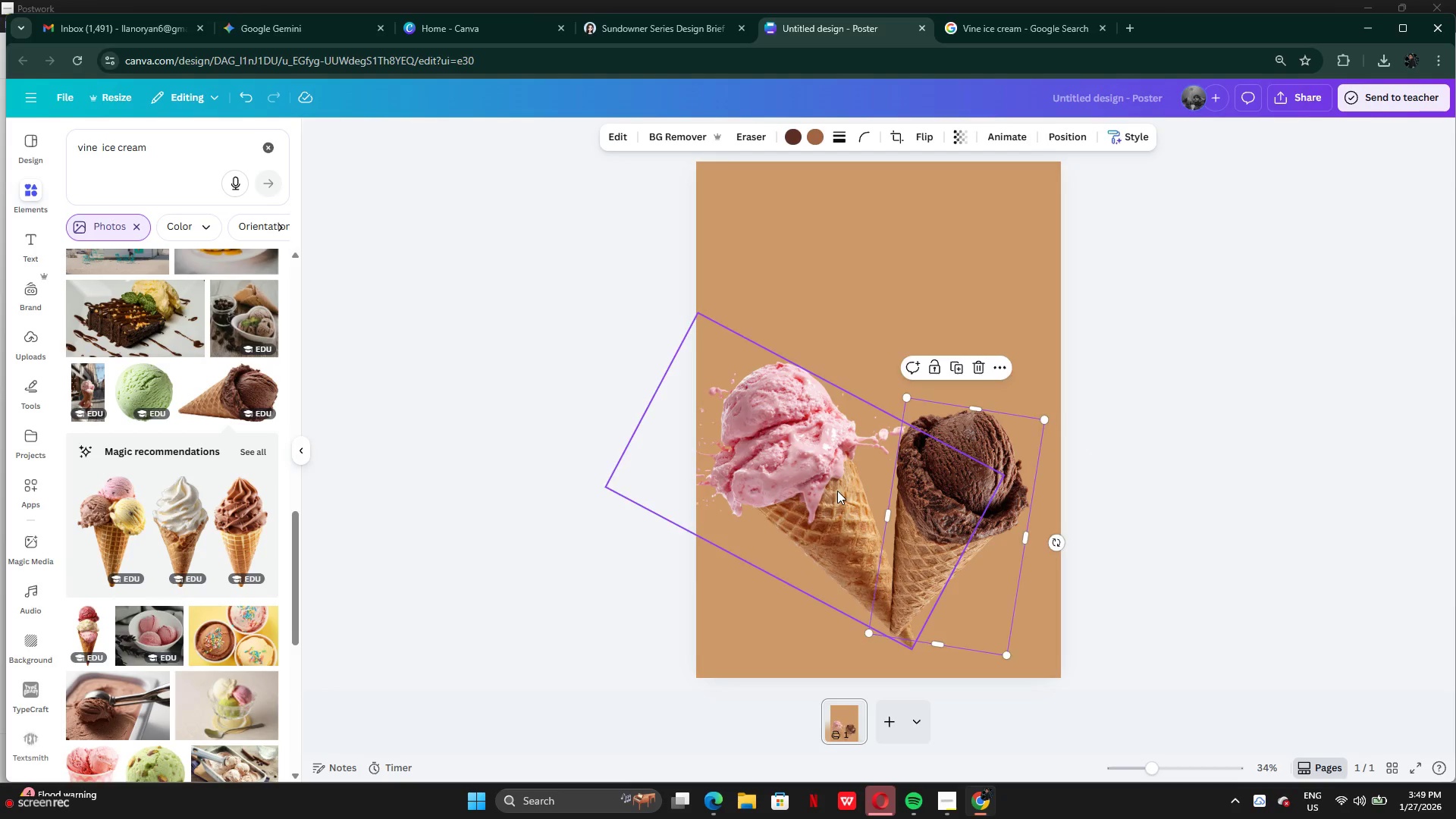 
left_click_drag(start_coordinate=[837, 491], to_coordinate=[838, 477])
 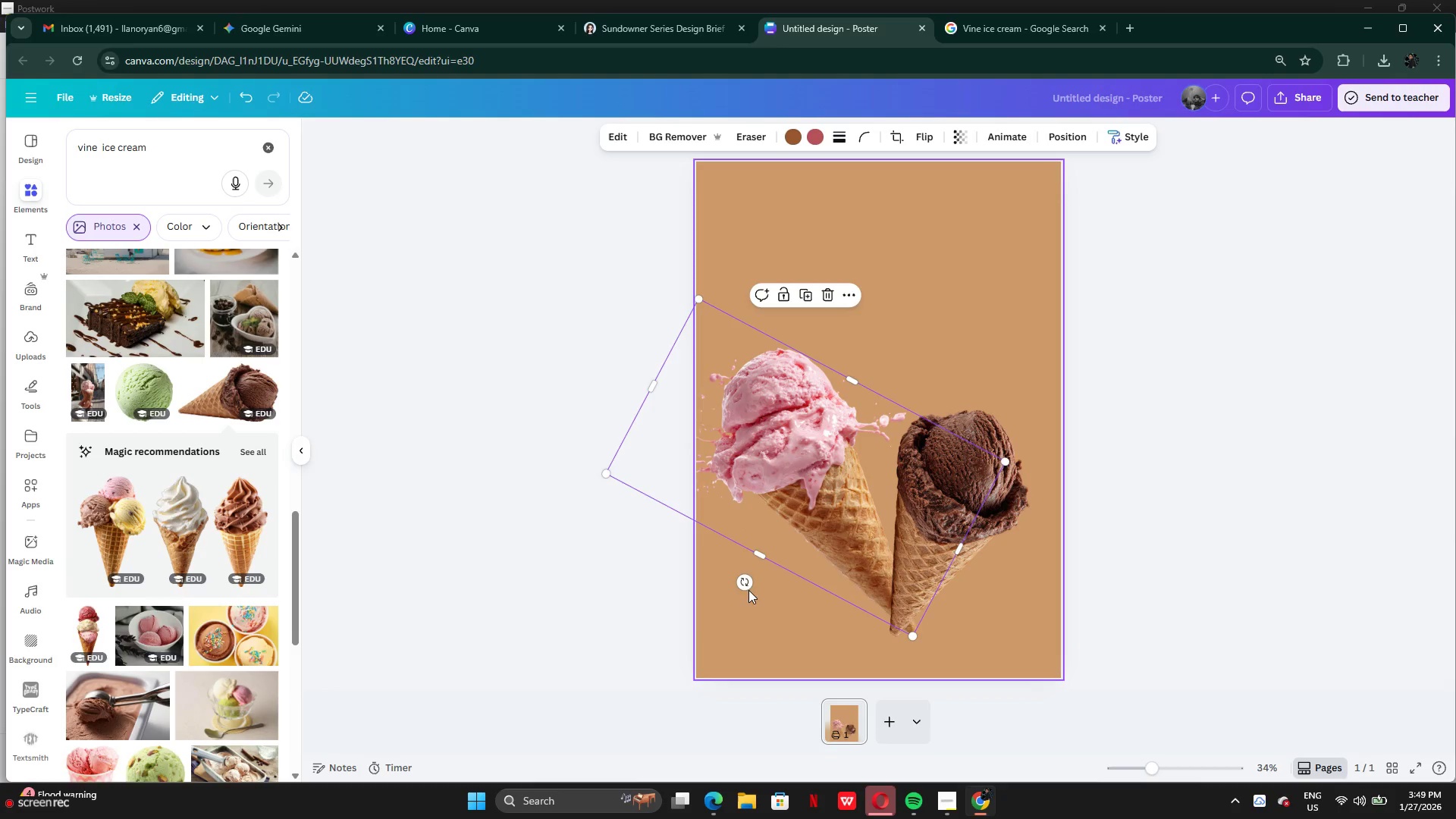 
left_click_drag(start_coordinate=[742, 582], to_coordinate=[727, 549])
 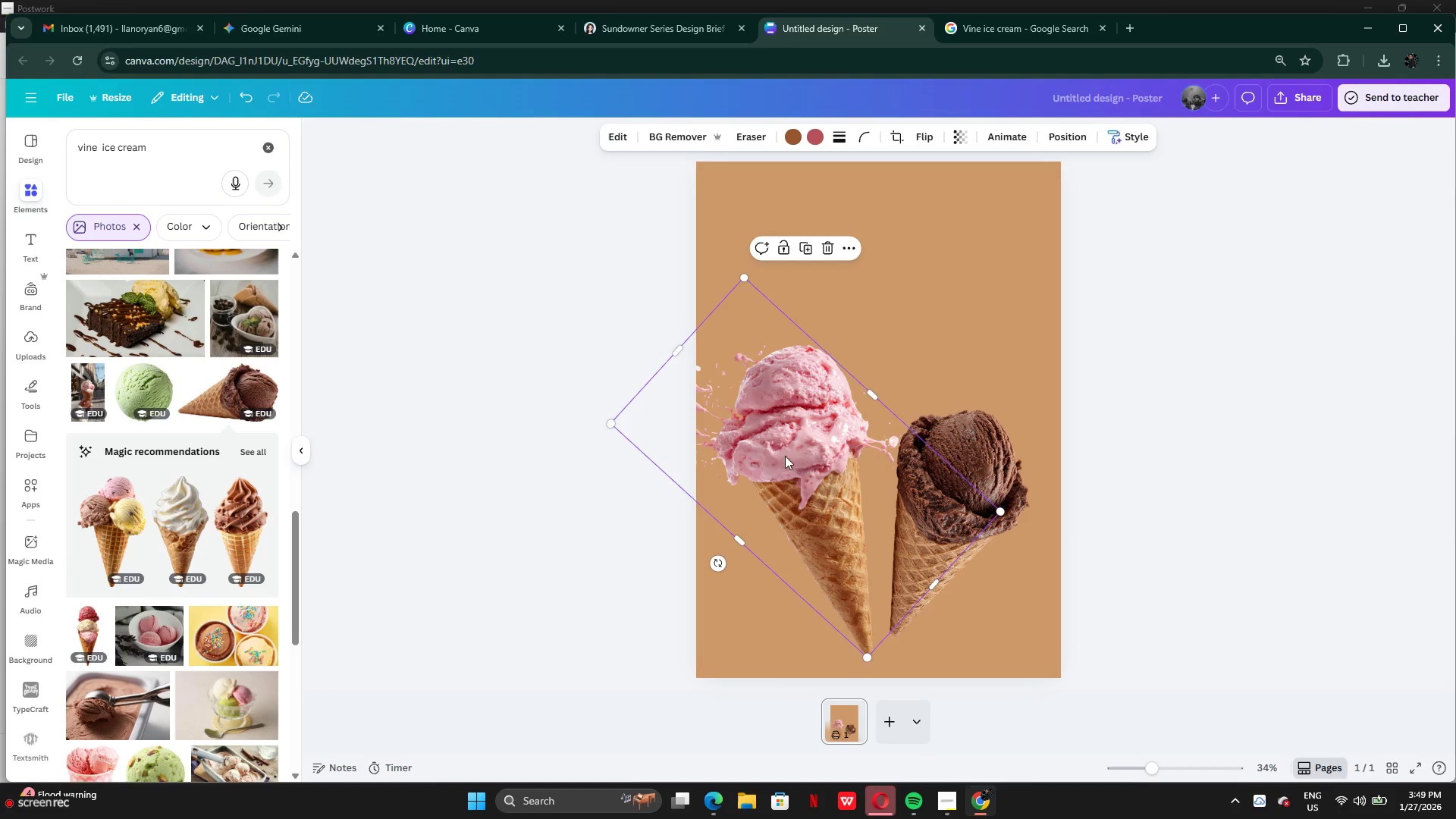 
left_click_drag(start_coordinate=[785, 456], to_coordinate=[821, 438])
 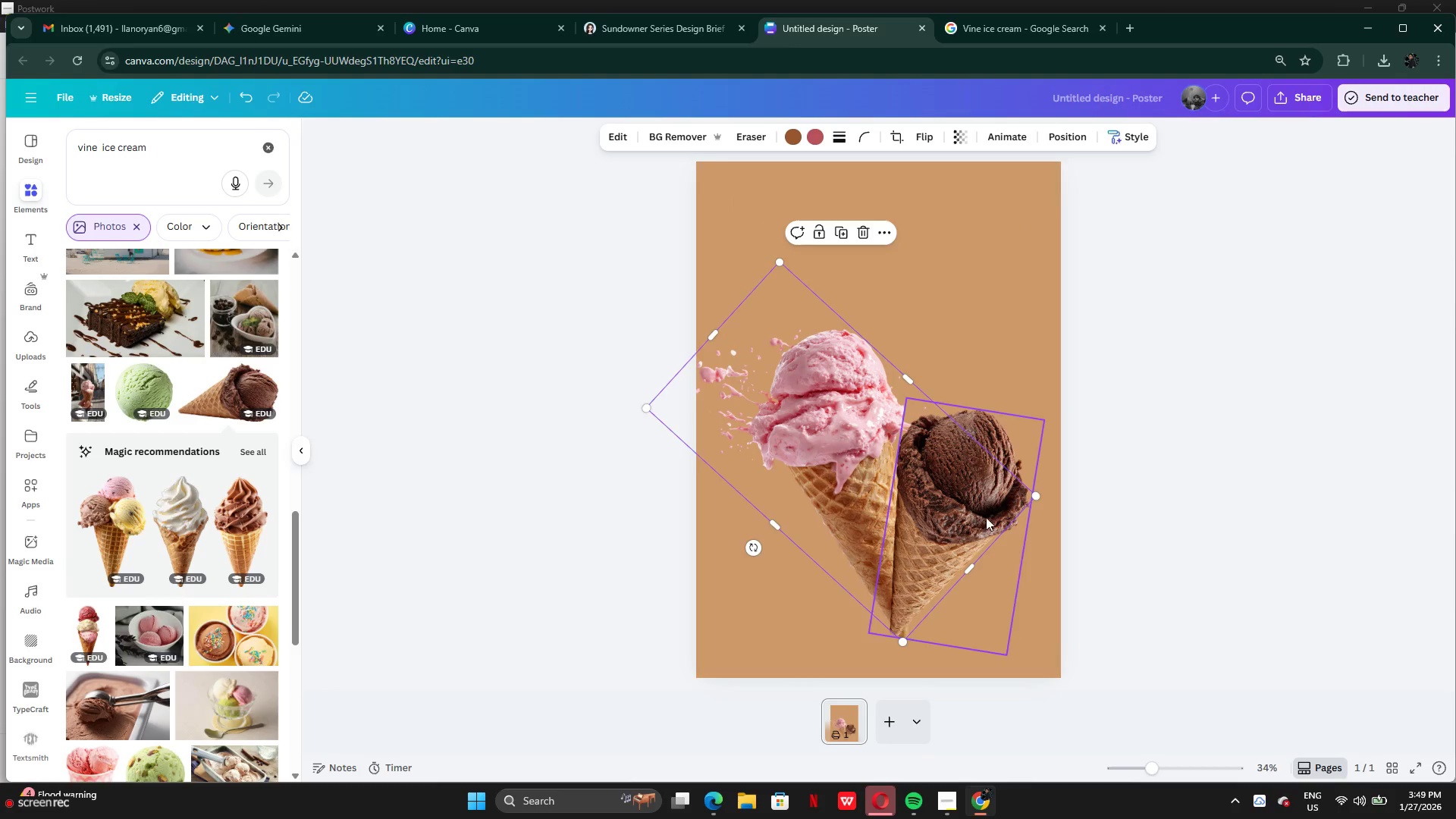 
left_click([1086, 508])
 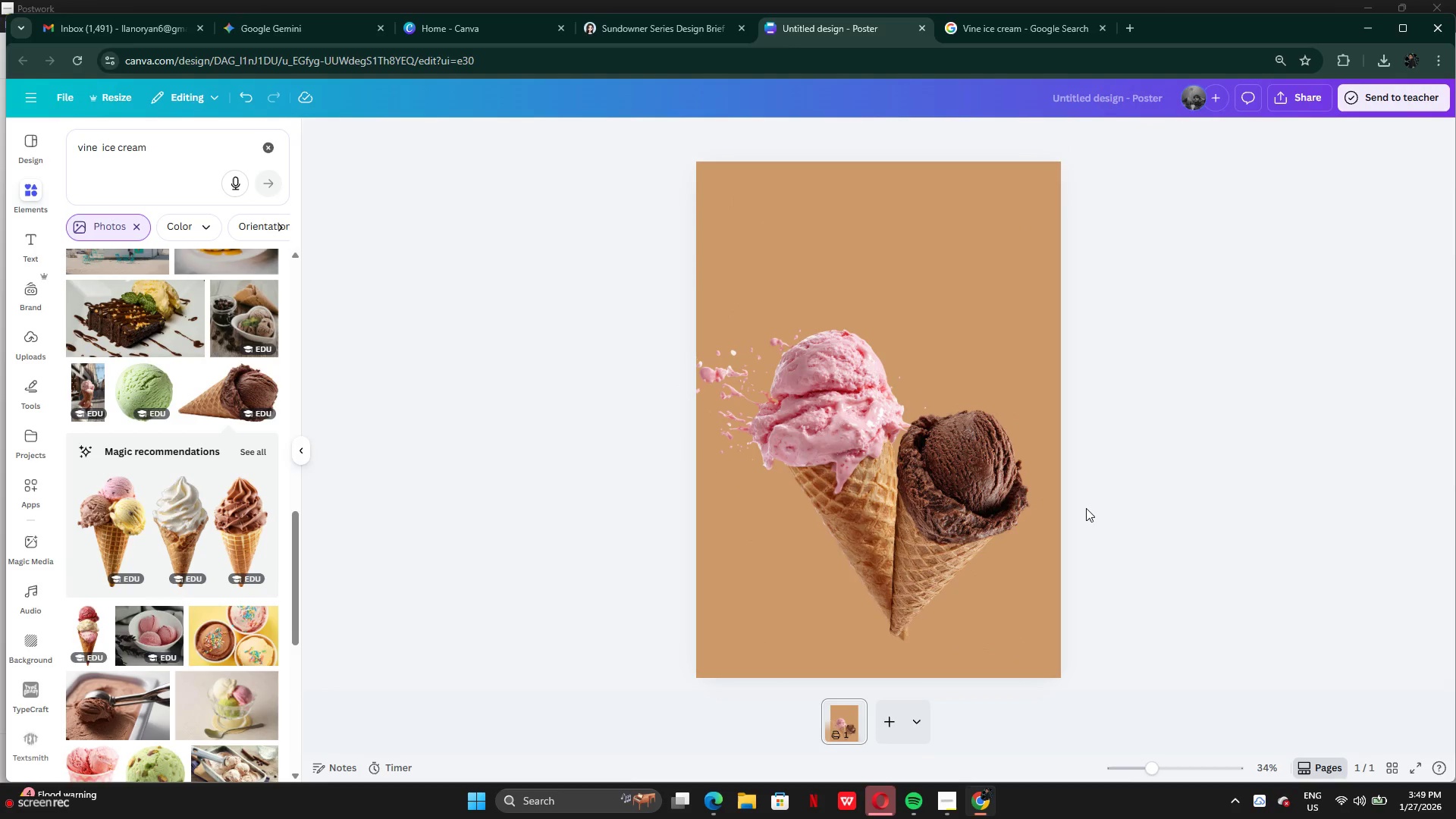 
left_click_drag(start_coordinate=[1086, 508], to_coordinate=[868, 480])
 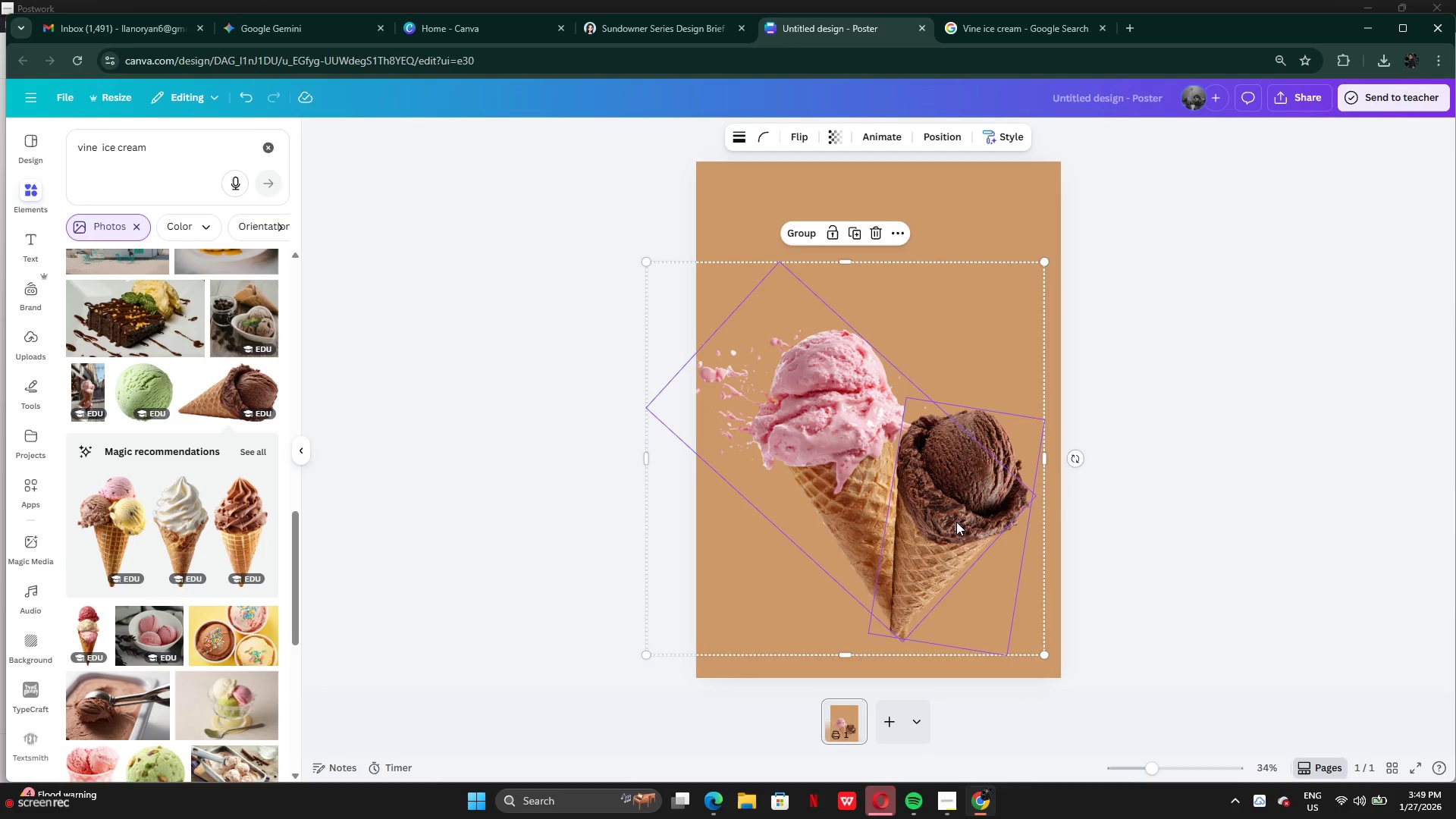 
left_click_drag(start_coordinate=[956, 522], to_coordinate=[937, 521])
 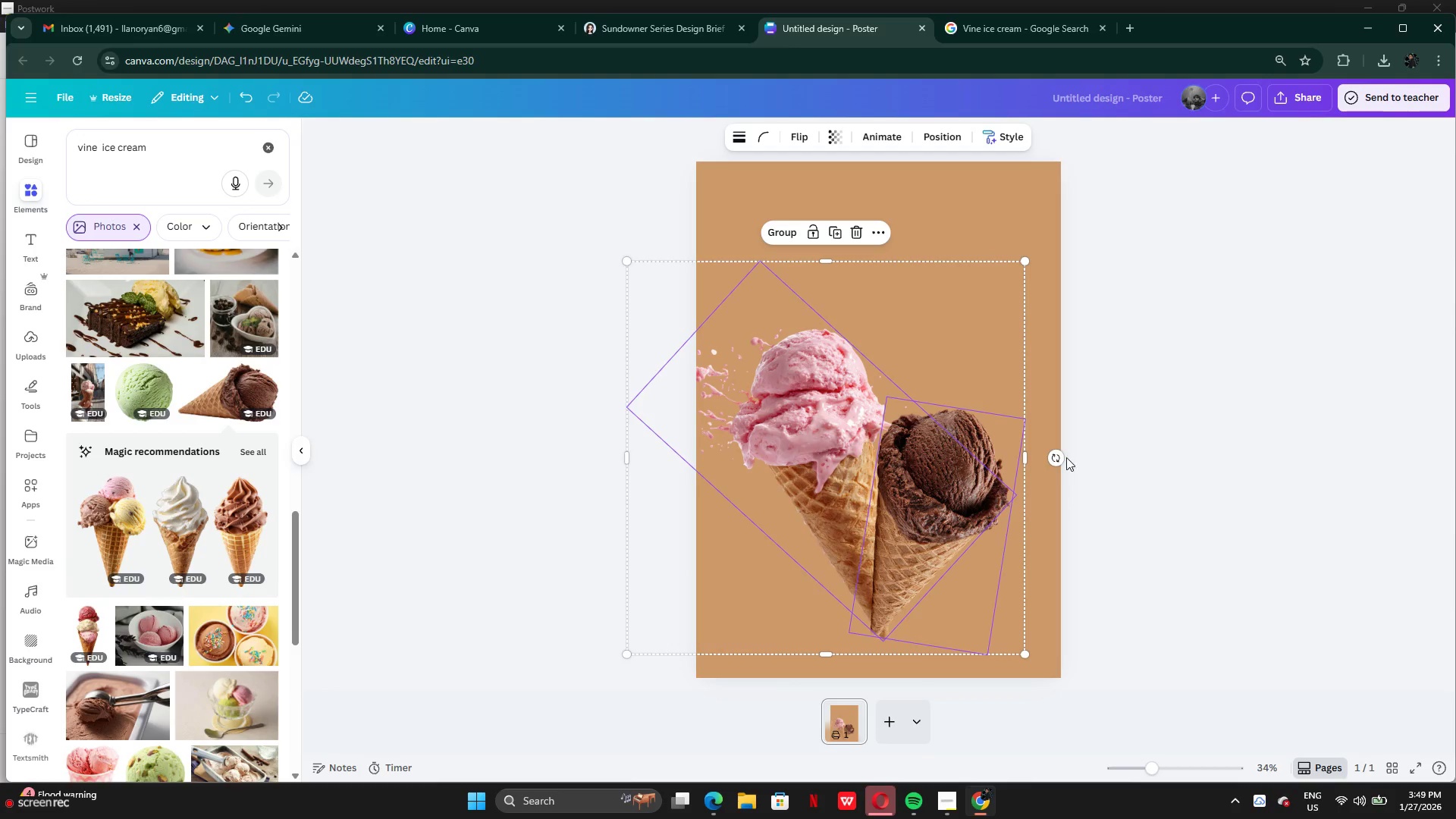 
left_click_drag(start_coordinate=[1059, 457], to_coordinate=[944, 336])
 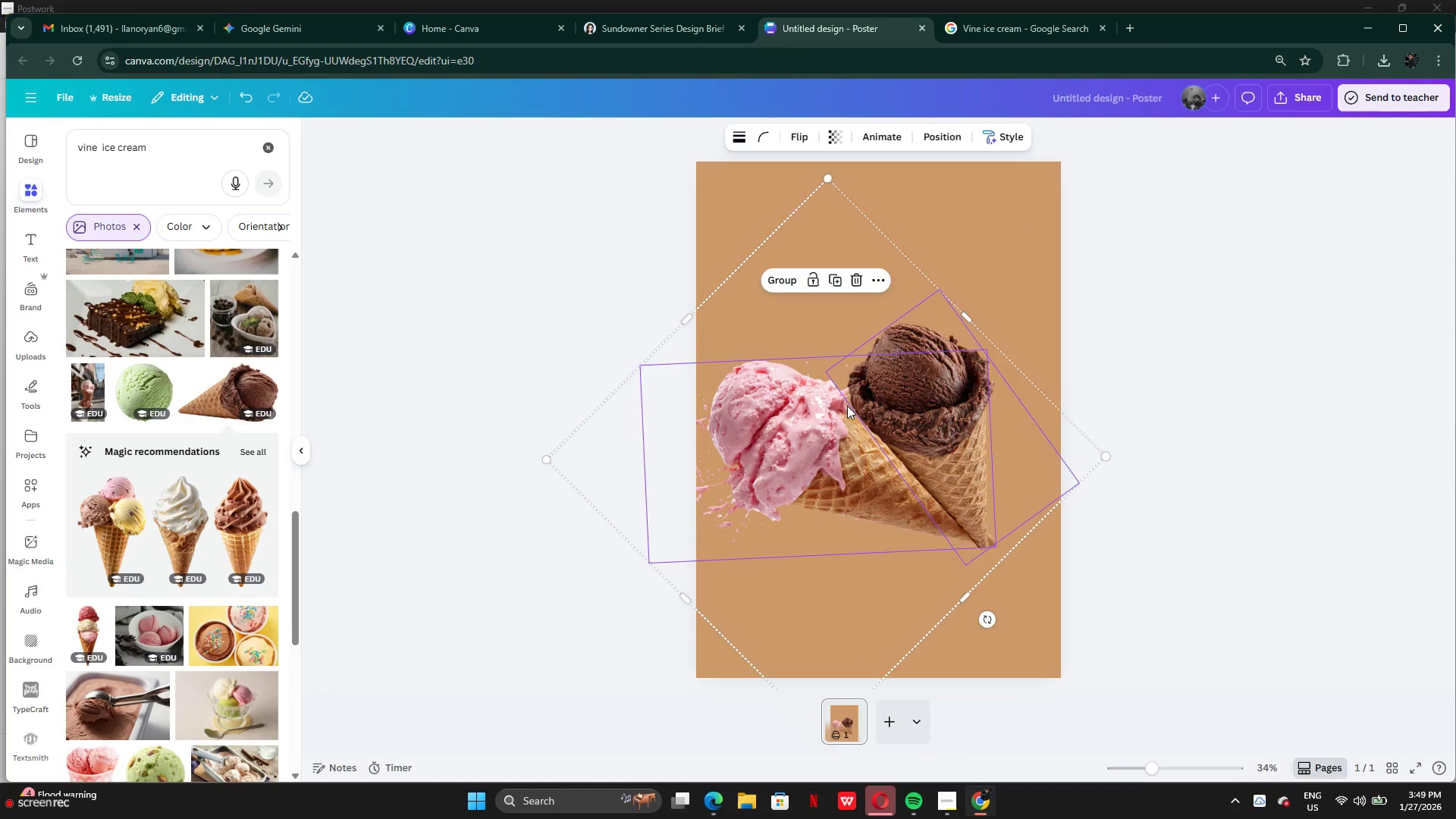 
left_click_drag(start_coordinate=[847, 406], to_coordinate=[886, 481])
 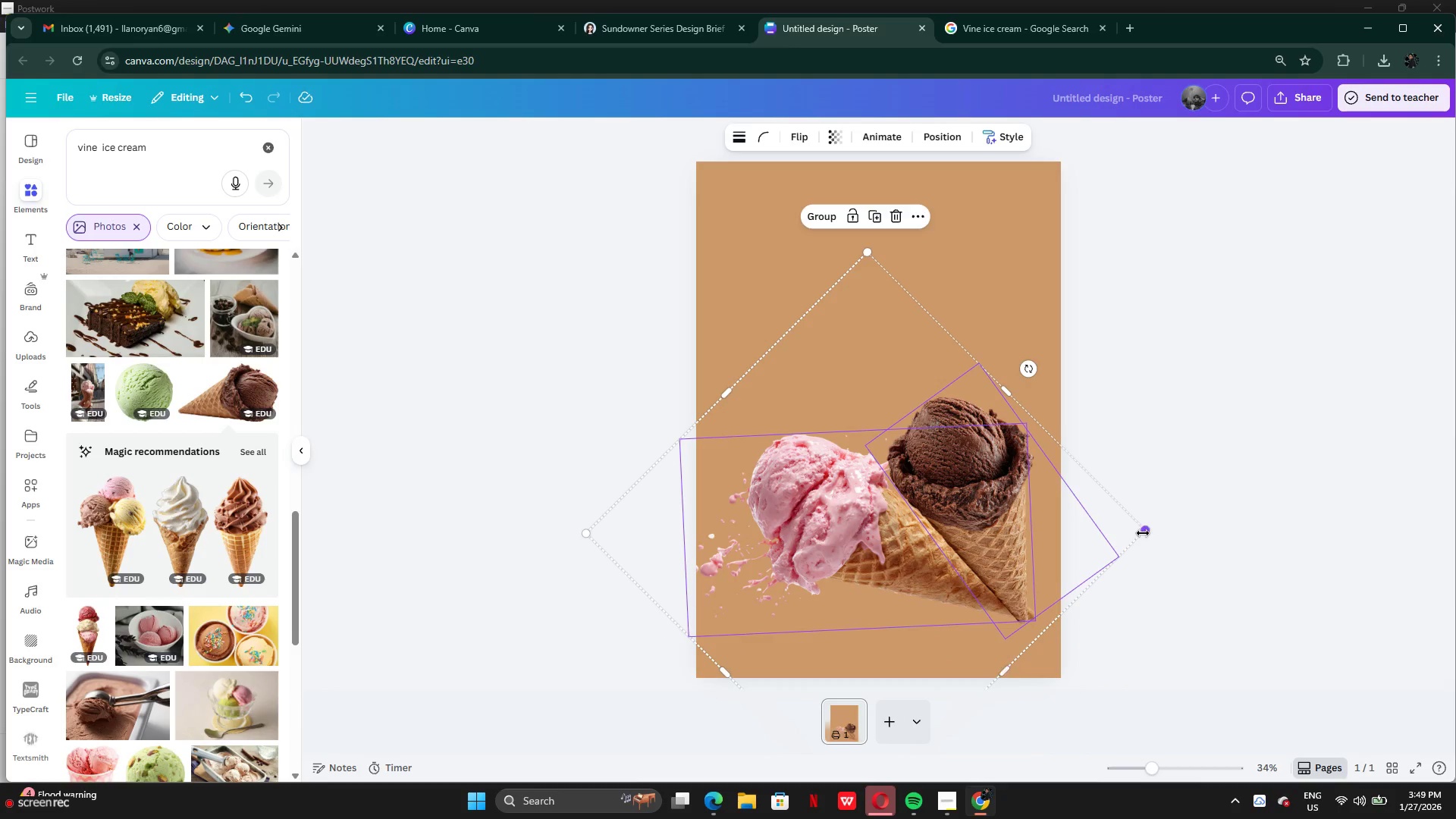 
left_click_drag(start_coordinate=[1143, 533], to_coordinate=[1363, 588])
 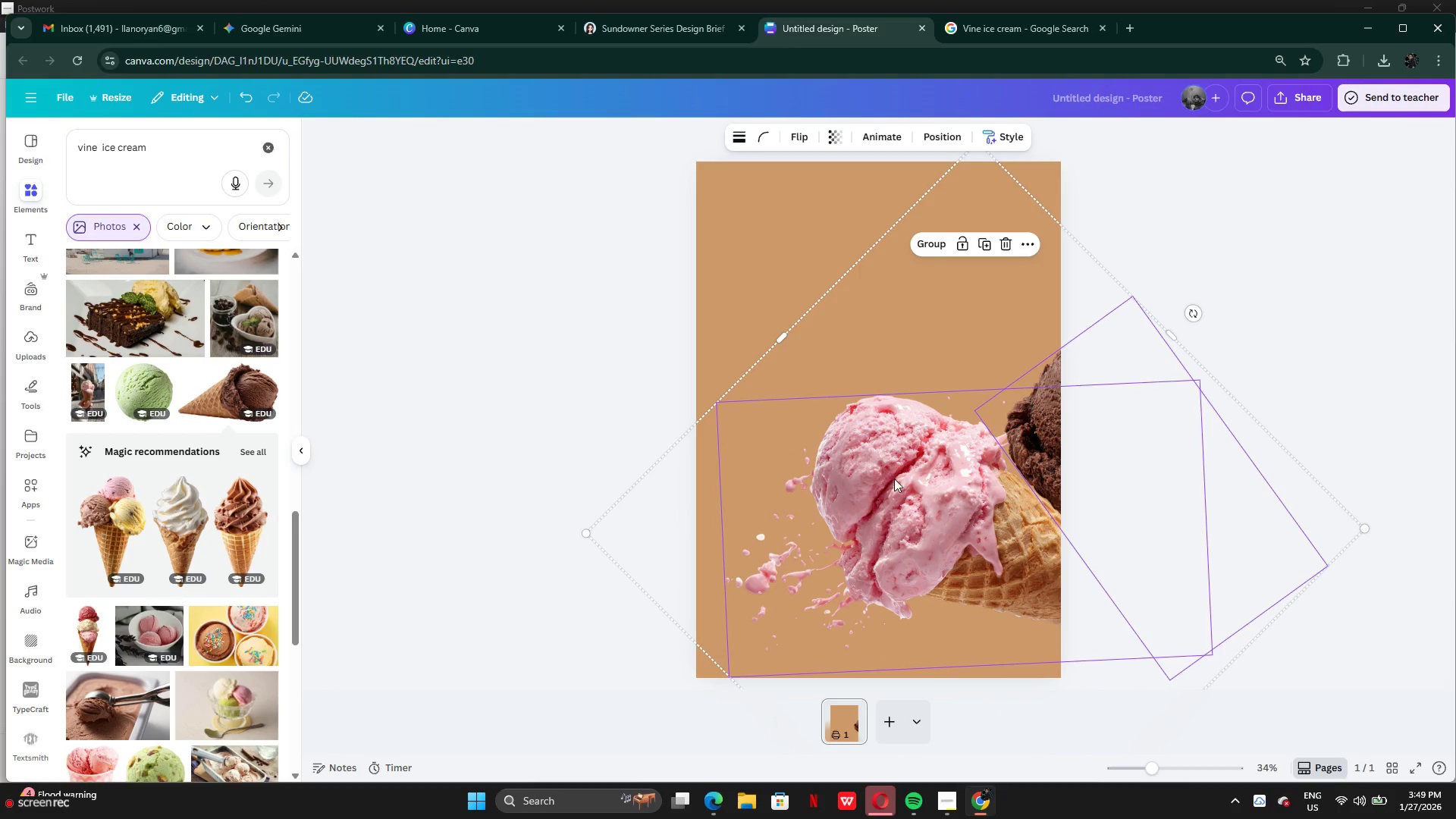 
left_click_drag(start_coordinate=[893, 478], to_coordinate=[799, 531])
 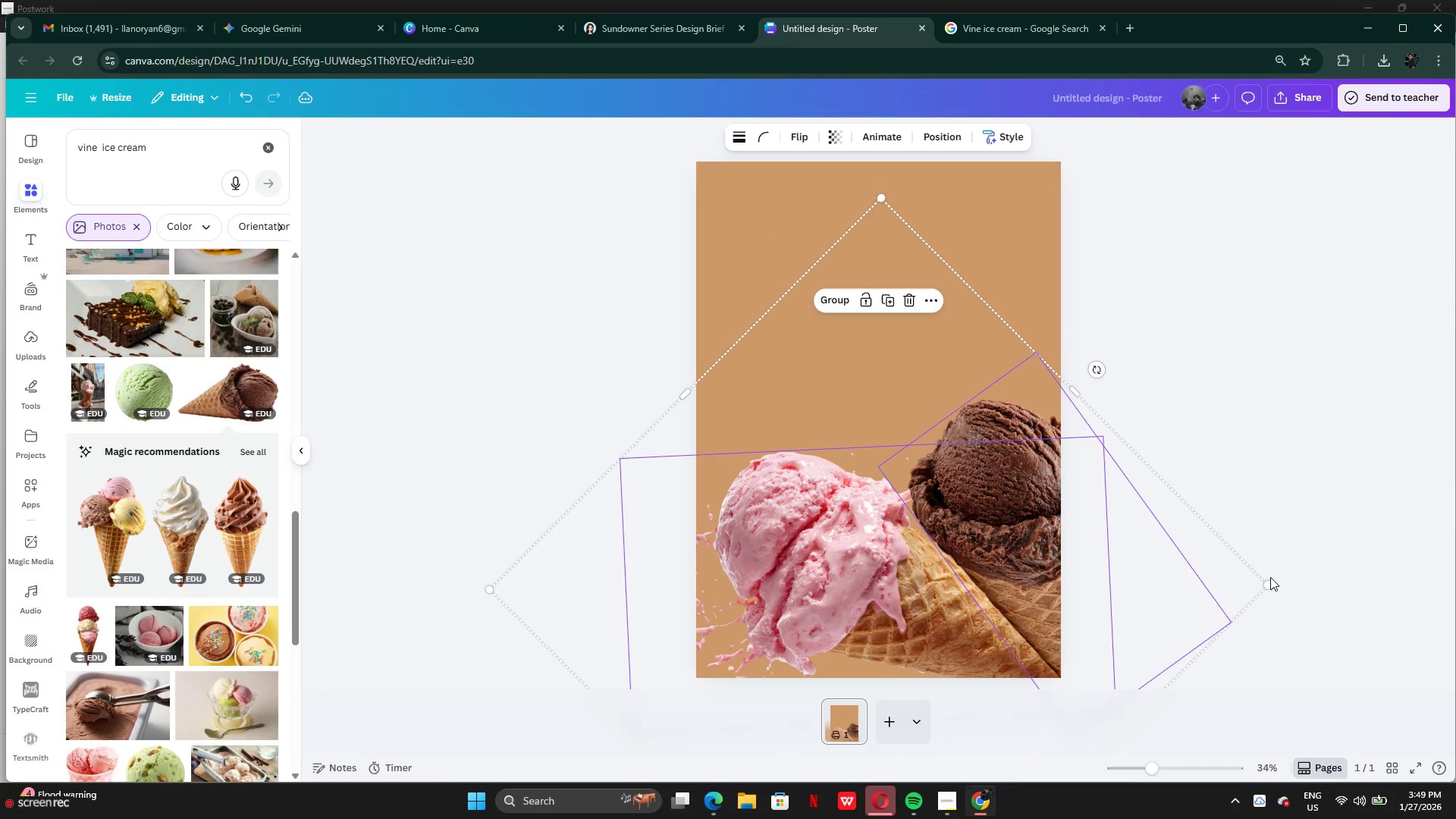 
left_click_drag(start_coordinate=[1271, 582], to_coordinate=[1177, 554])
 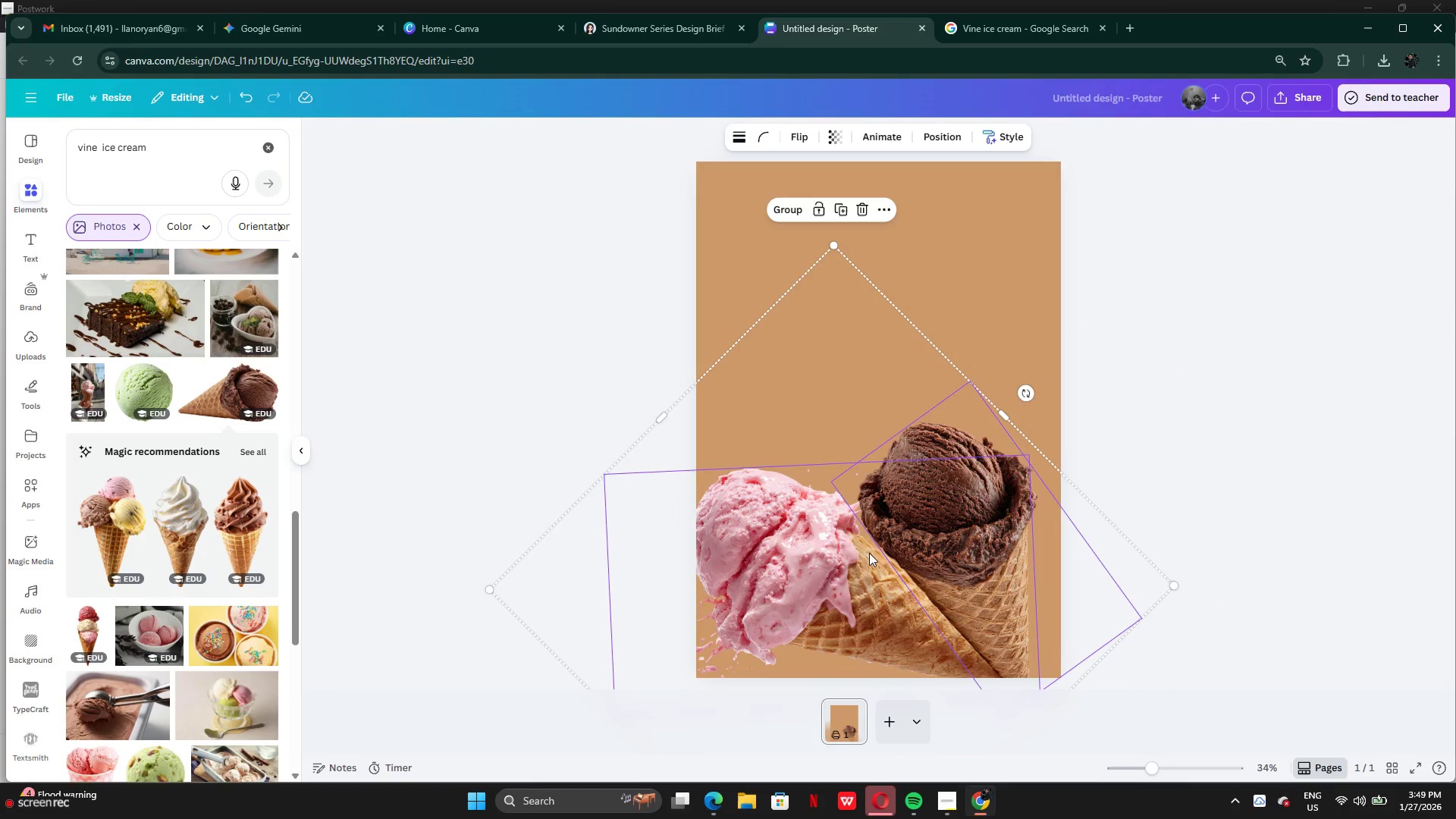 
left_click_drag(start_coordinate=[868, 552], to_coordinate=[900, 526])
 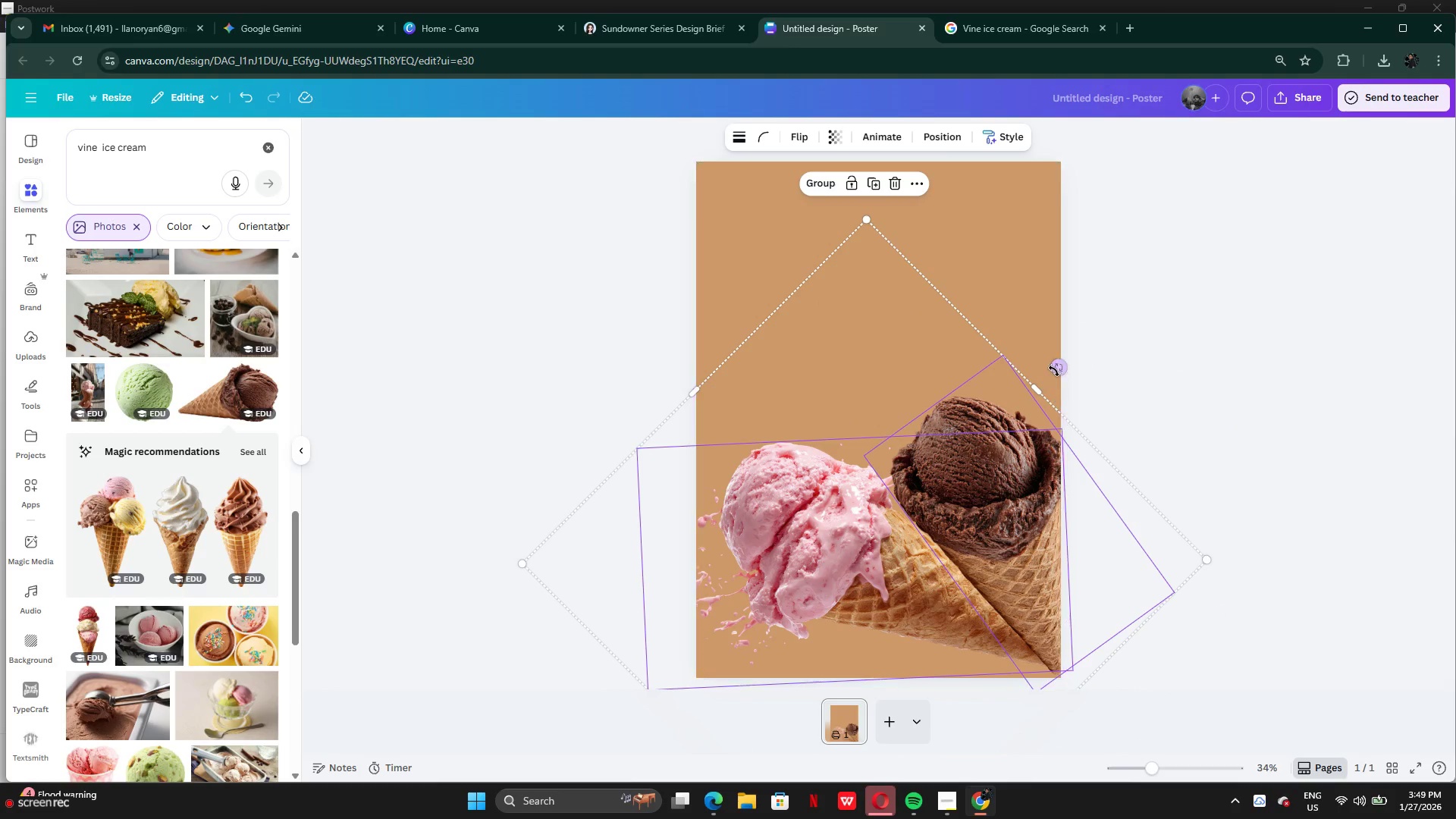 
left_click_drag(start_coordinate=[1054, 367], to_coordinate=[1087, 440])
 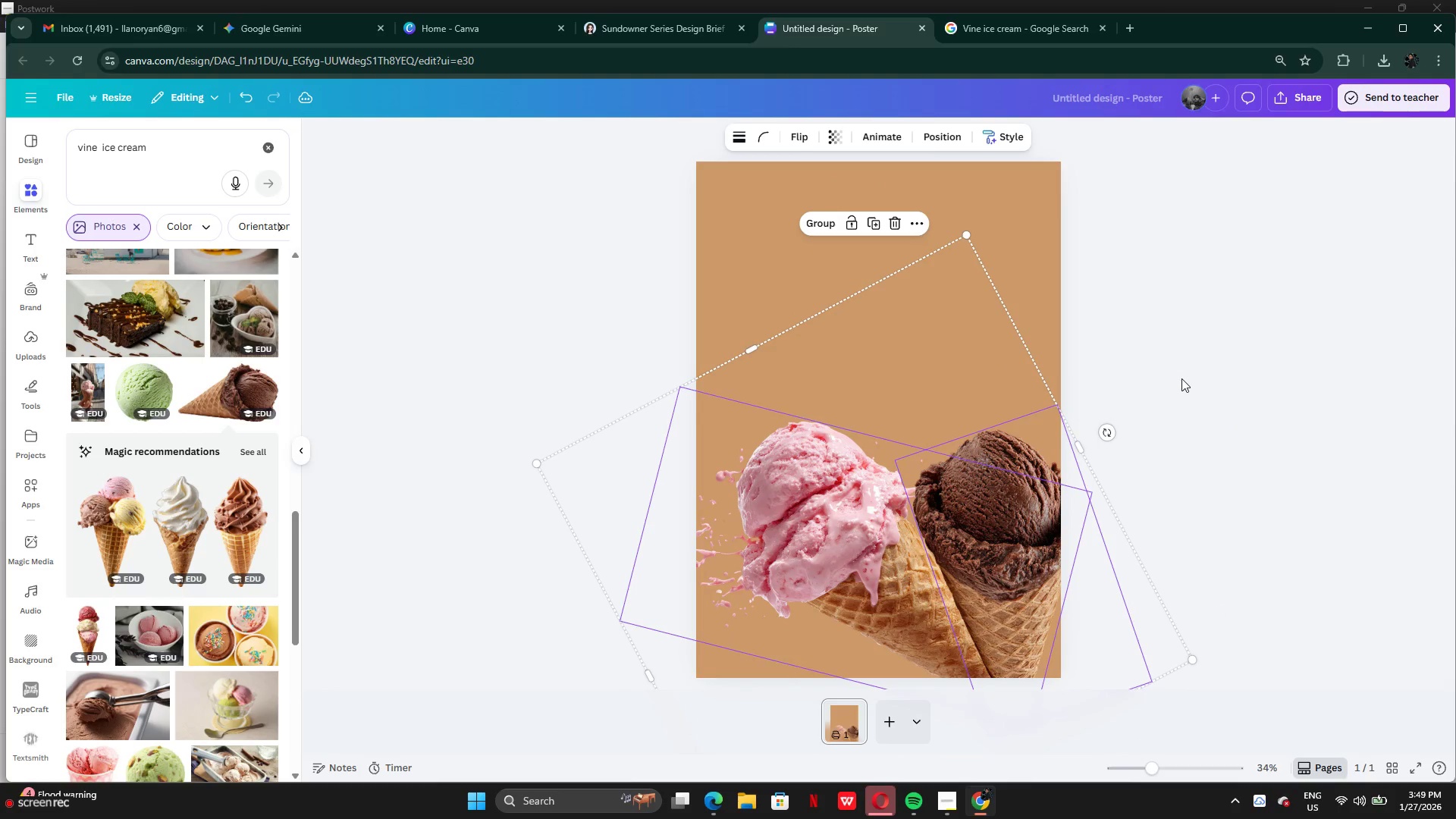 
left_click([1181, 378])
 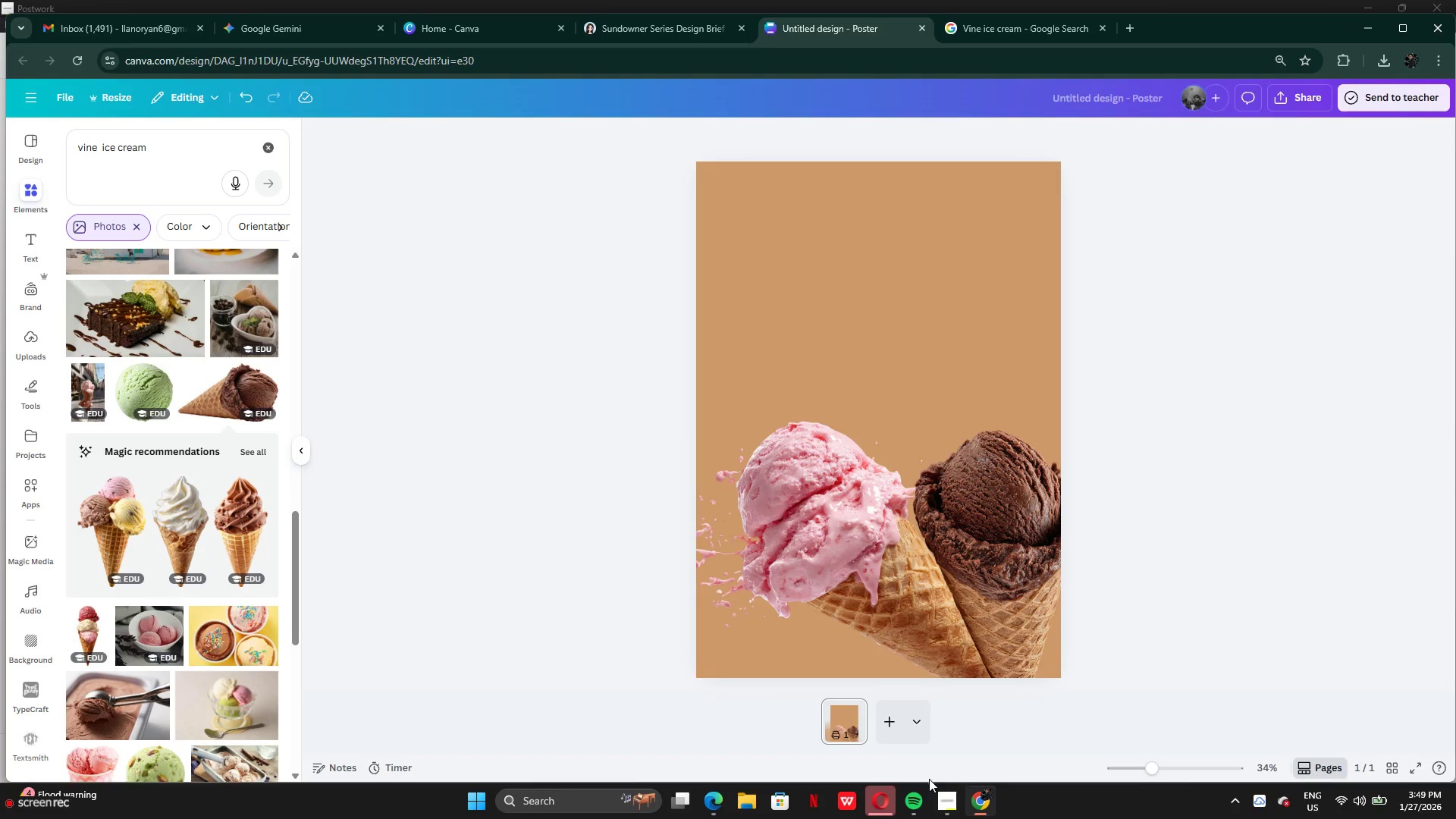 
left_click([951, 805])